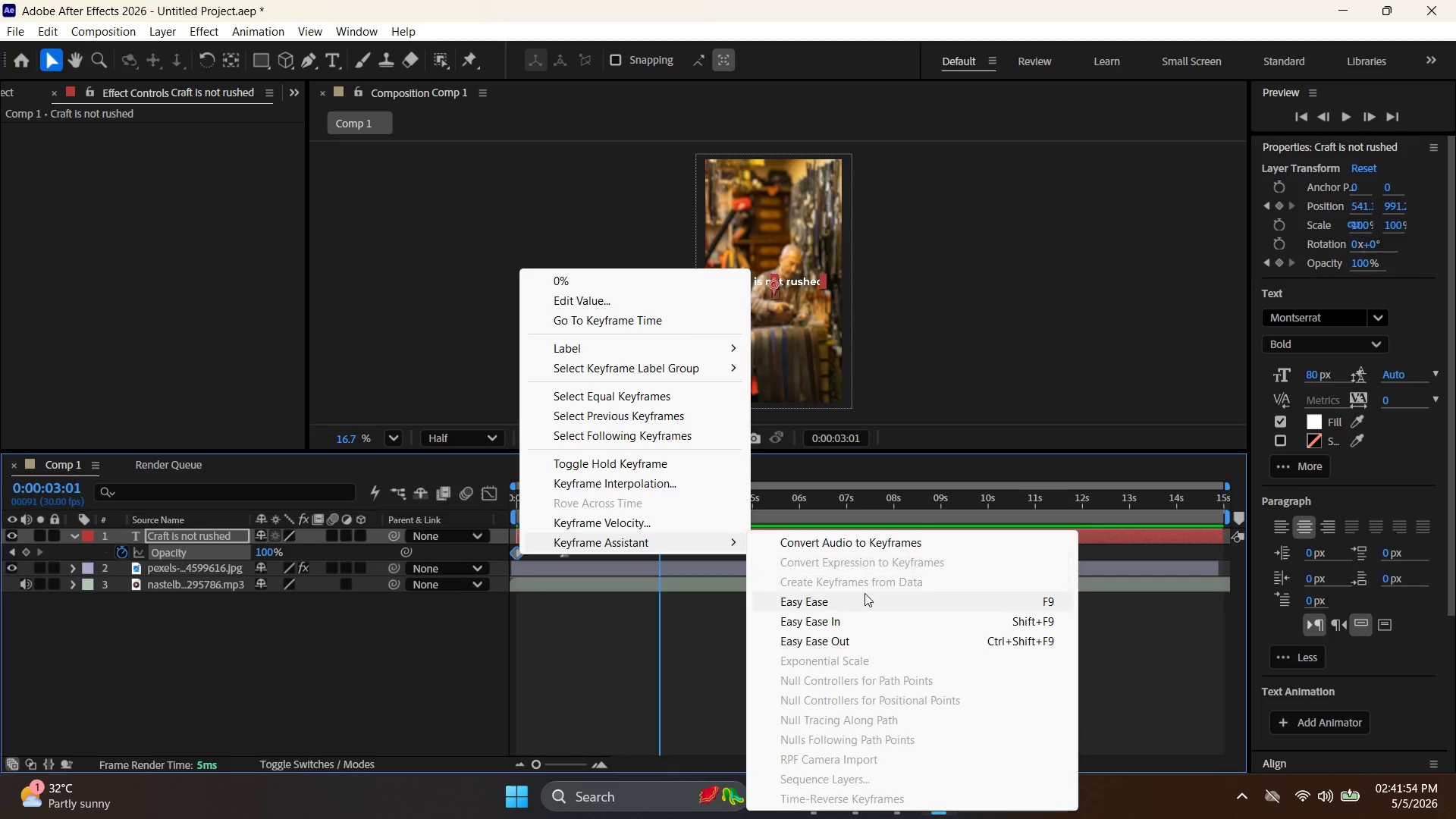 
left_click([865, 604])
 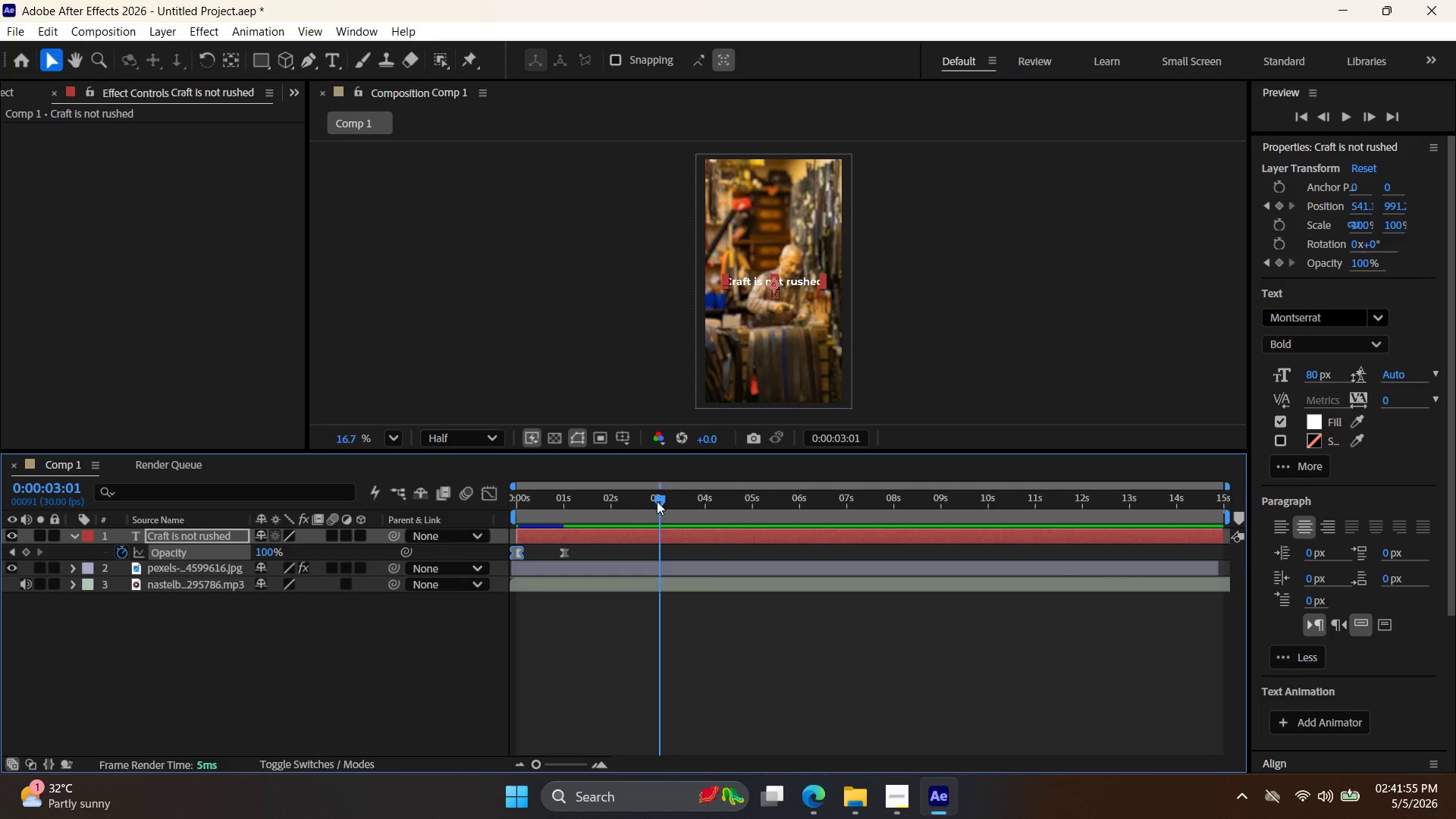 
left_click_drag(start_coordinate=[656, 501], to_coordinate=[370, 497])
 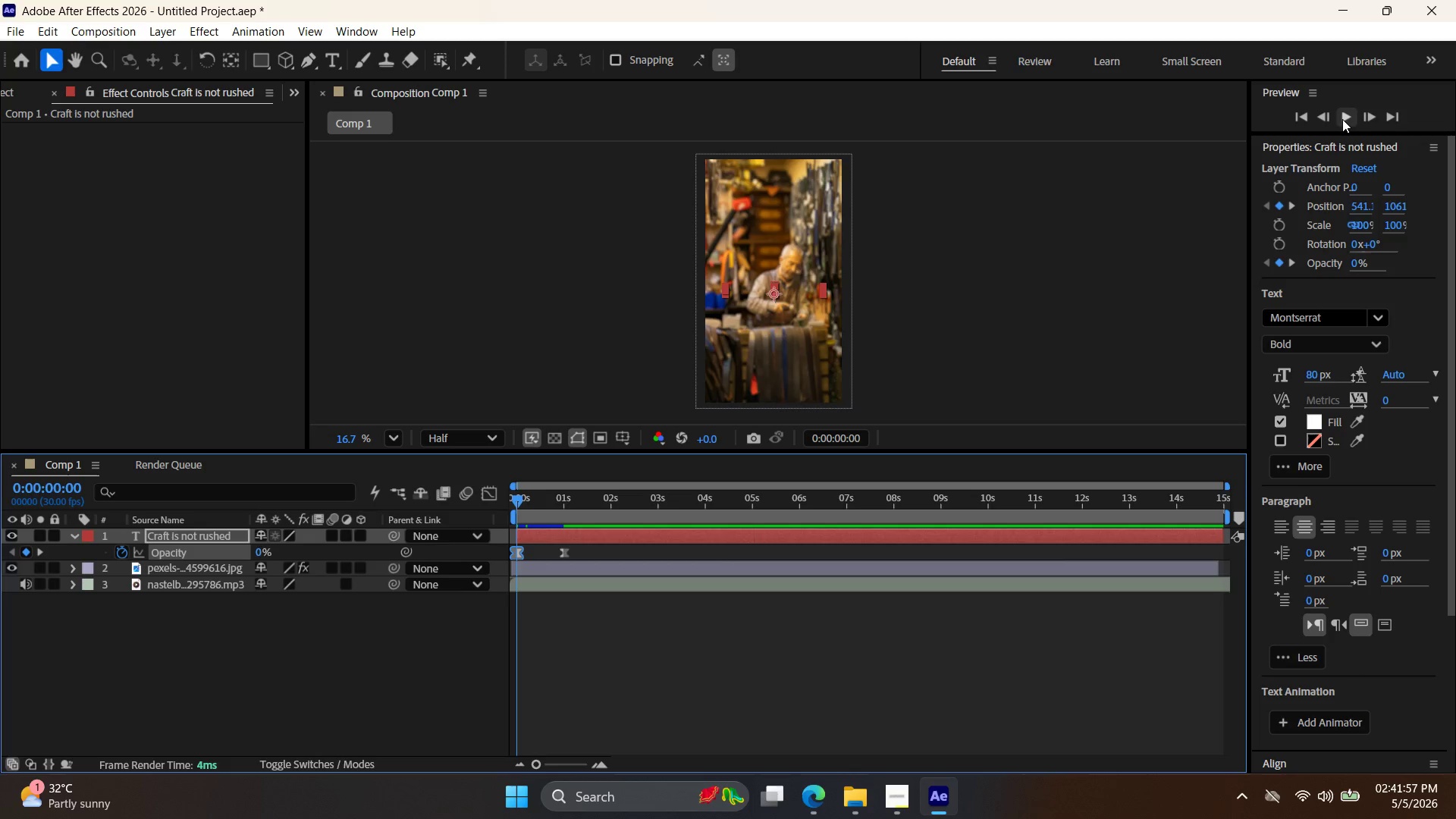 
left_click([1343, 118])
 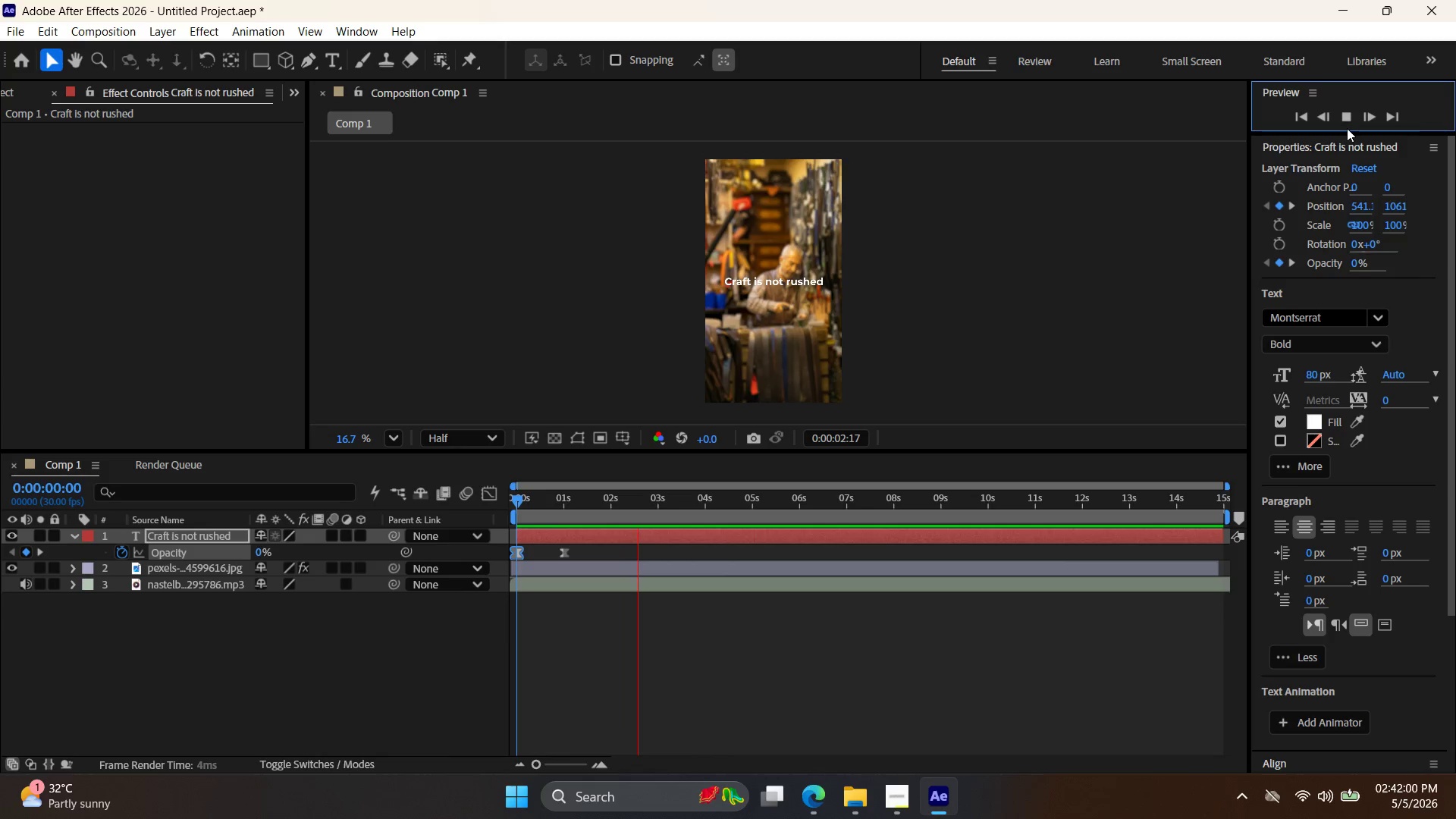 
left_click([1347, 130])
 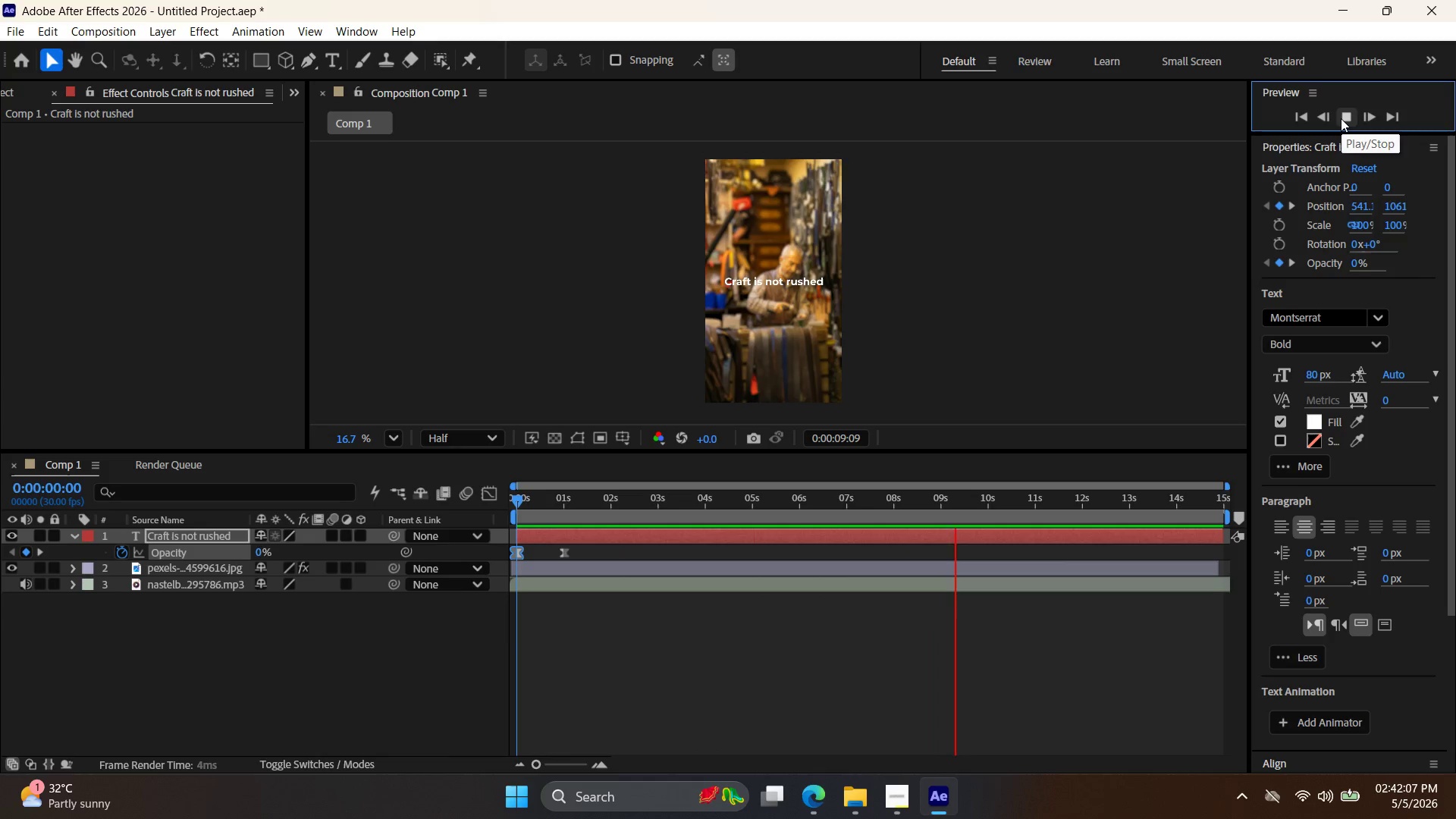 
wait(7.61)
 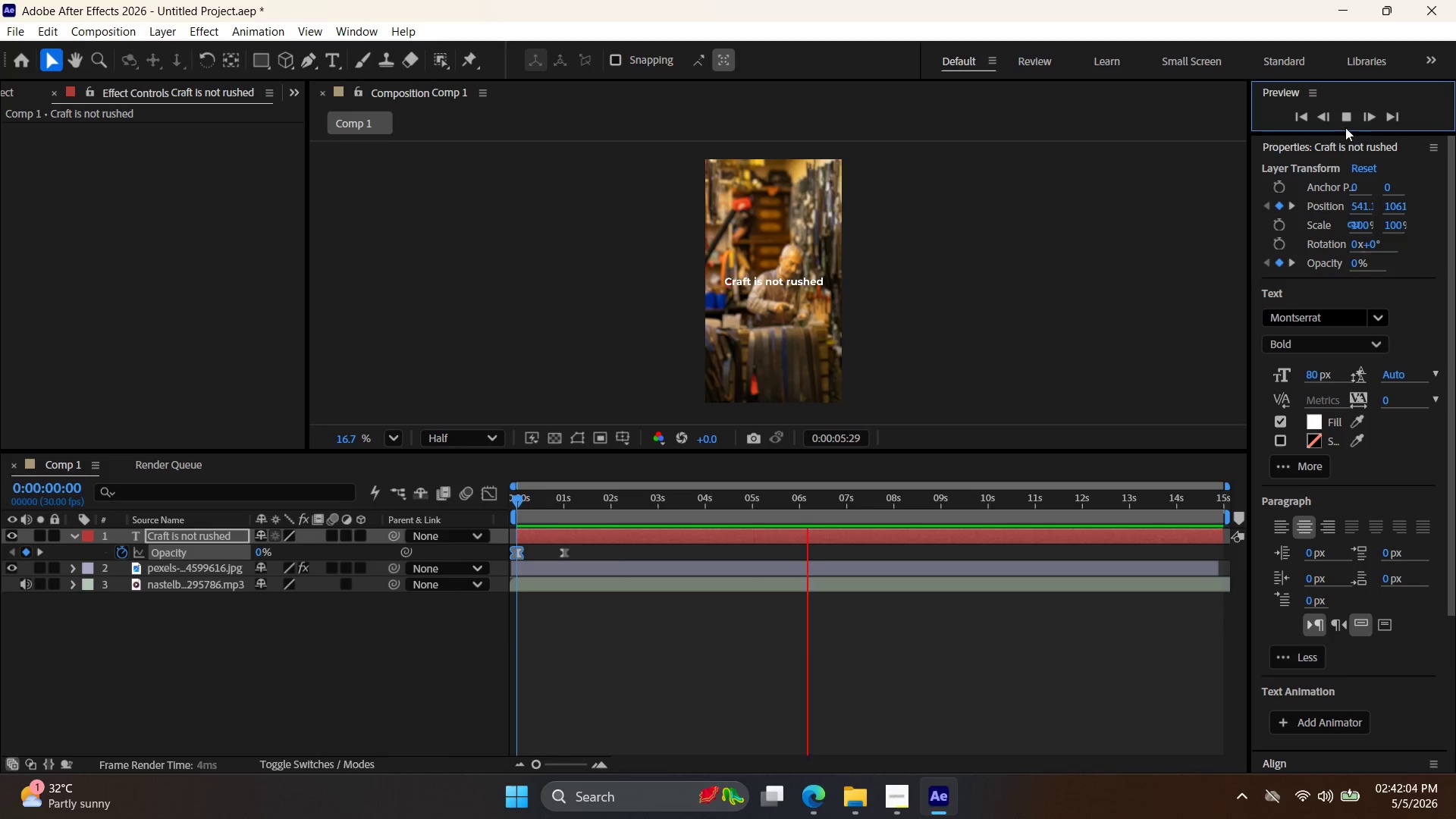 
left_click([1340, 115])
 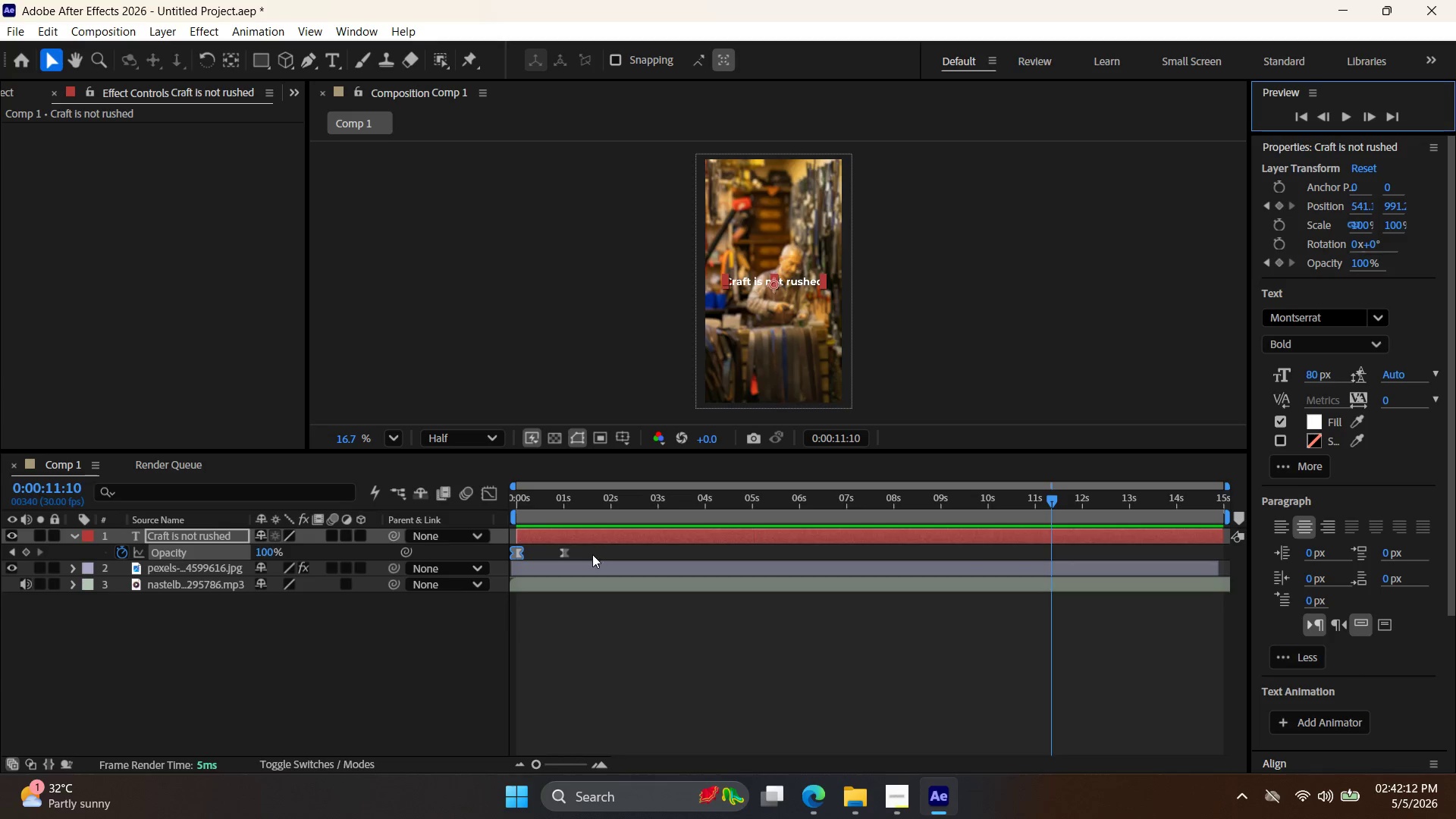 
left_click([622, 535])
 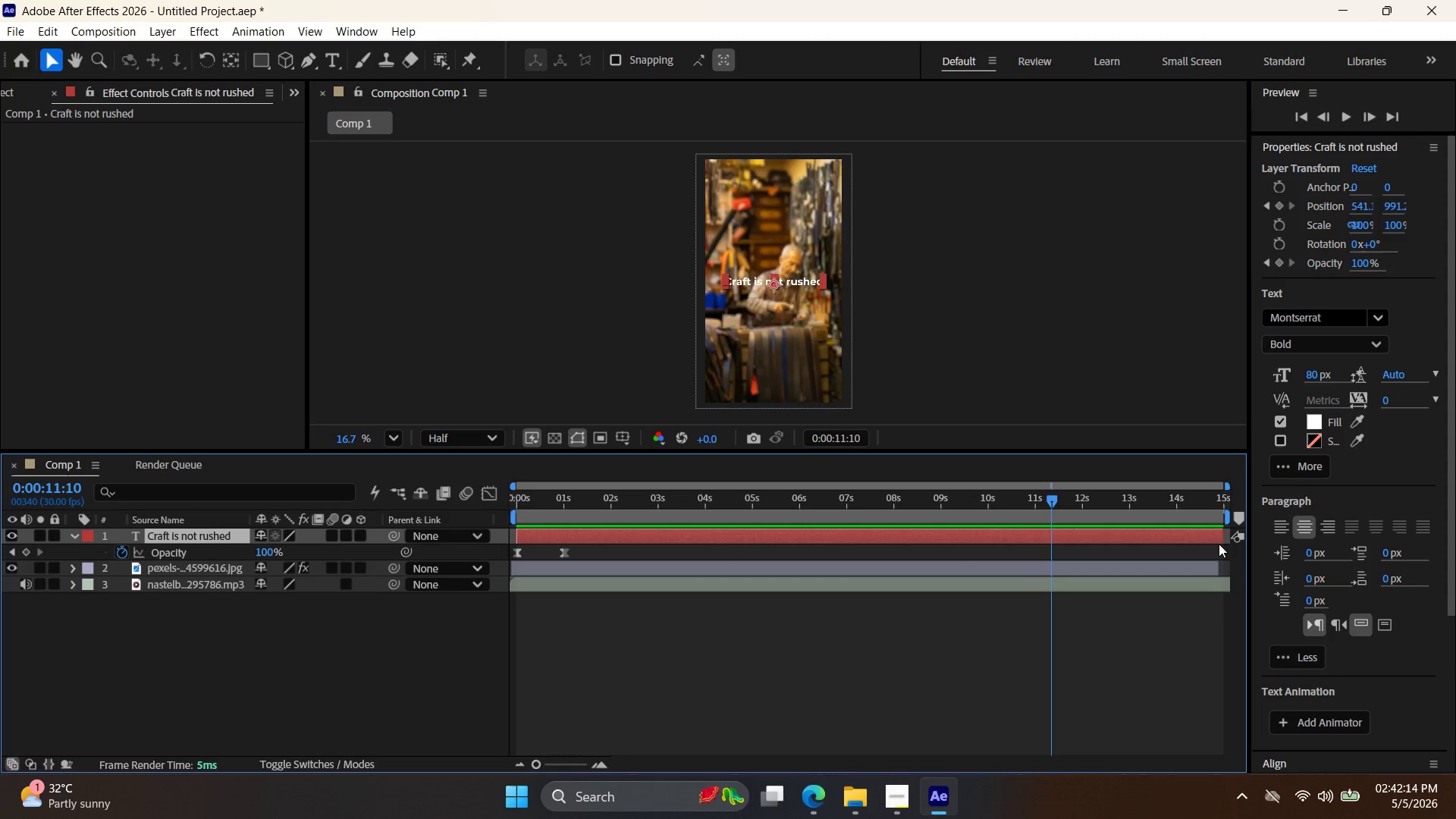 
left_click_drag(start_coordinate=[1223, 537], to_coordinate=[660, 566])
 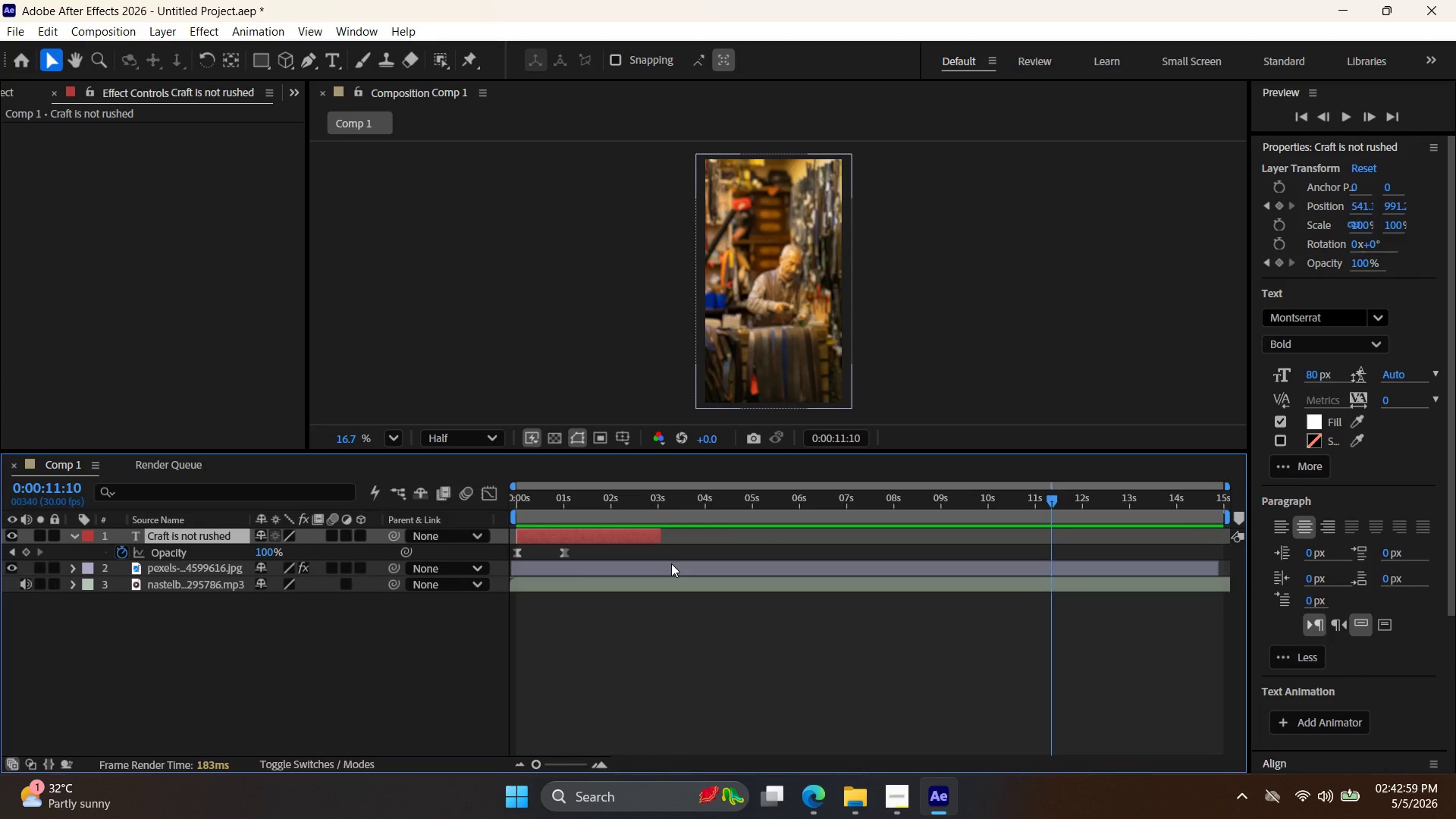 
wait(45.66)
 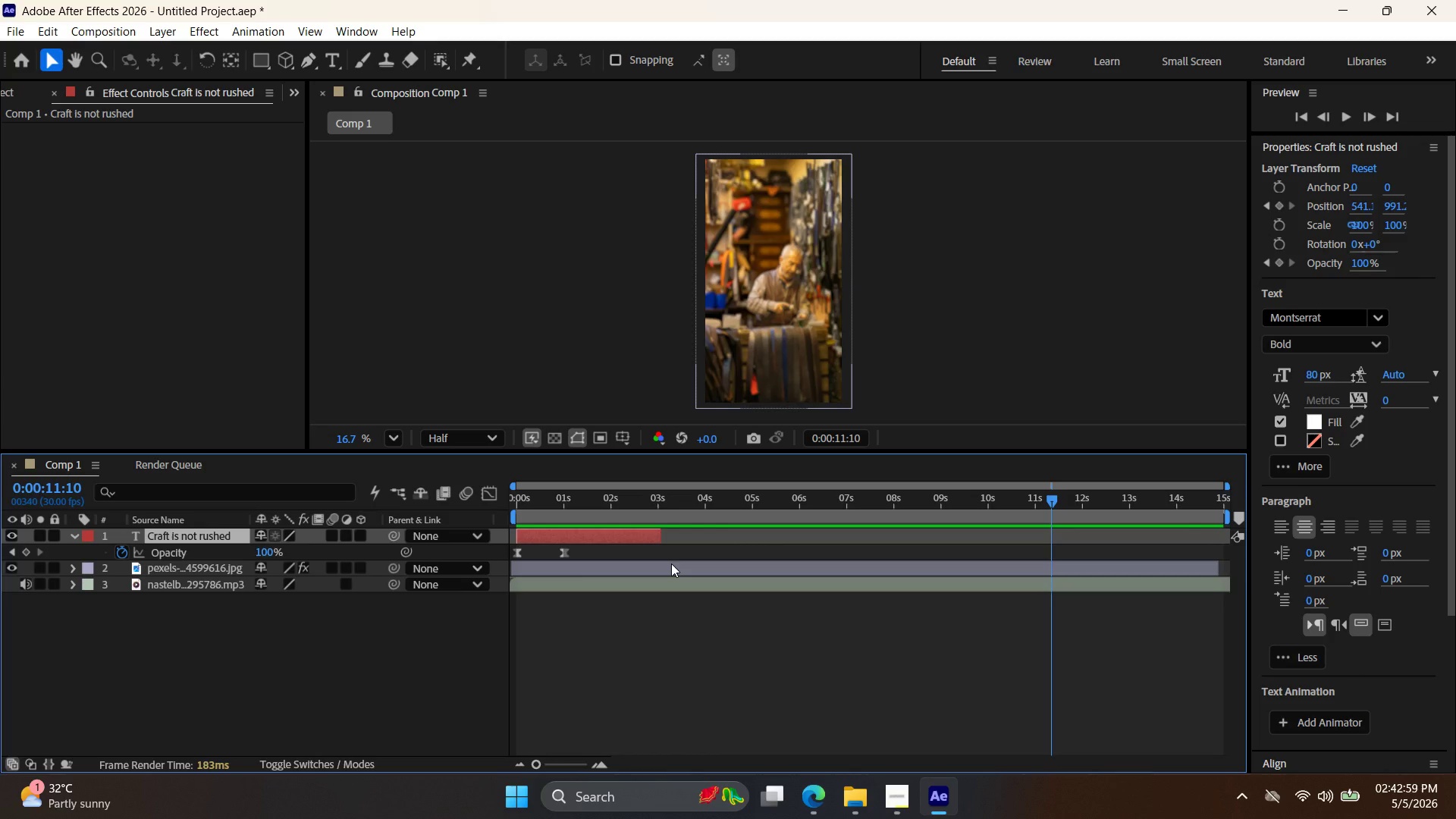 
left_click([642, 541])
 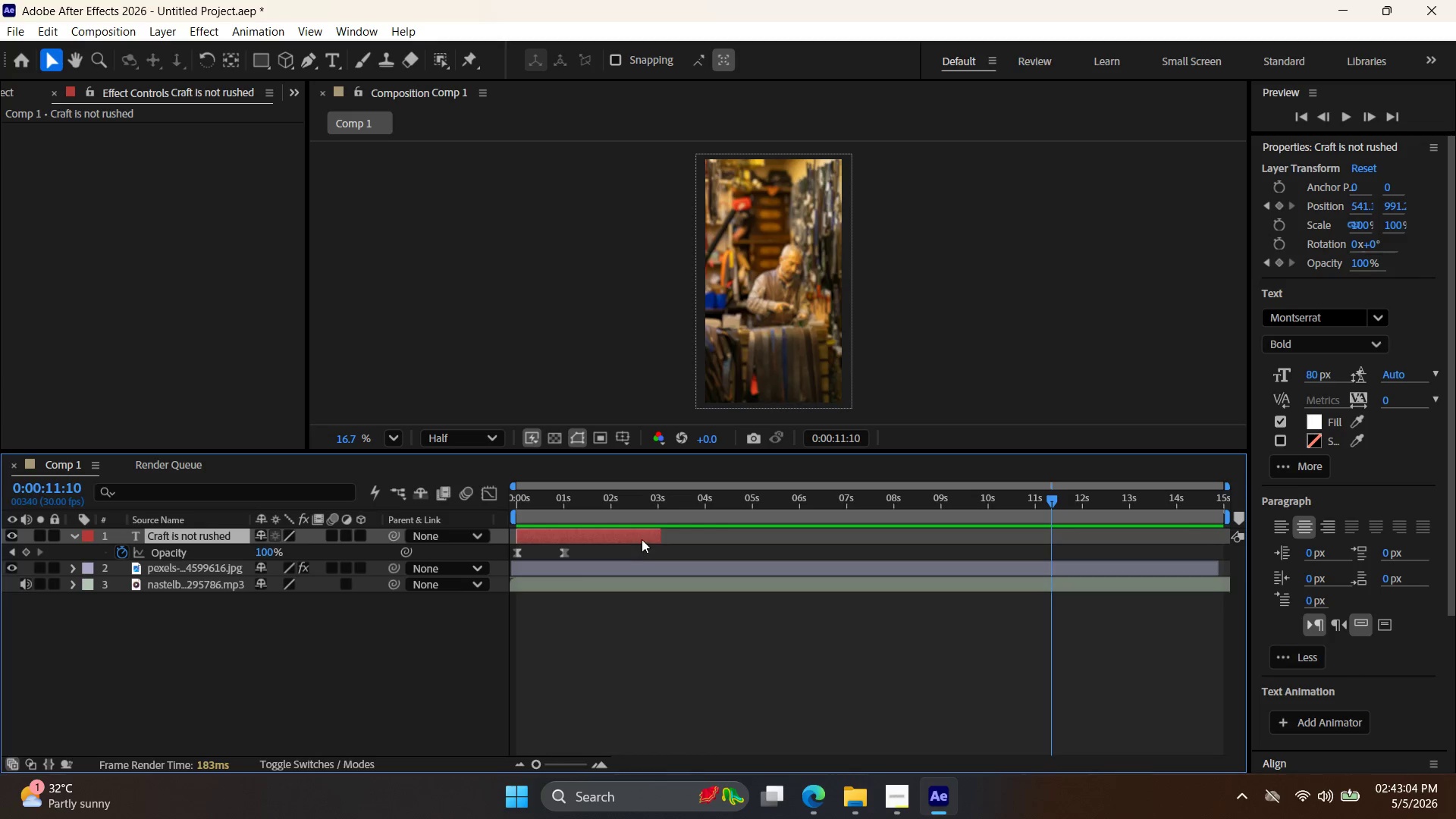 
left_click([642, 539])
 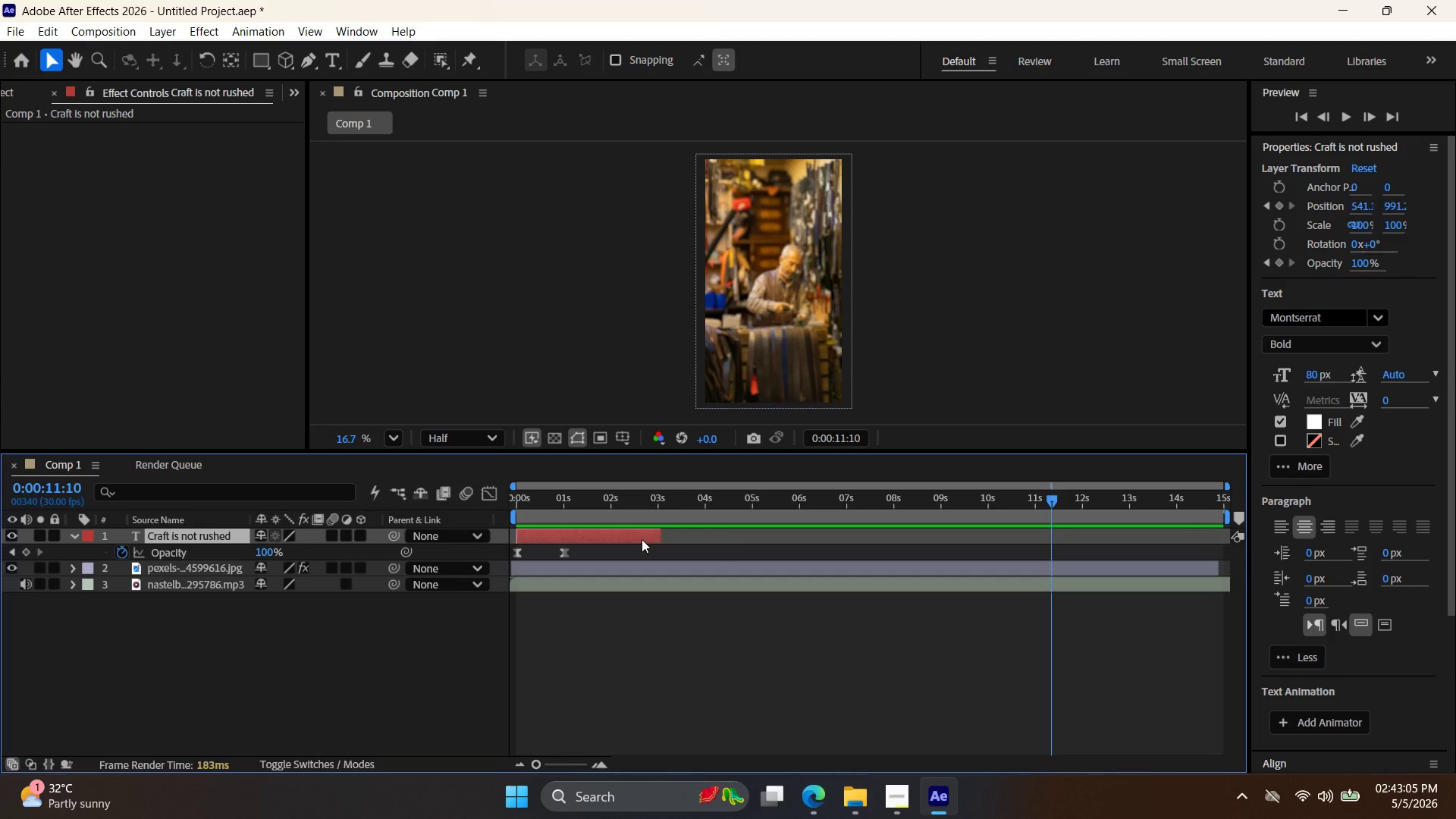 
right_click([642, 539])
 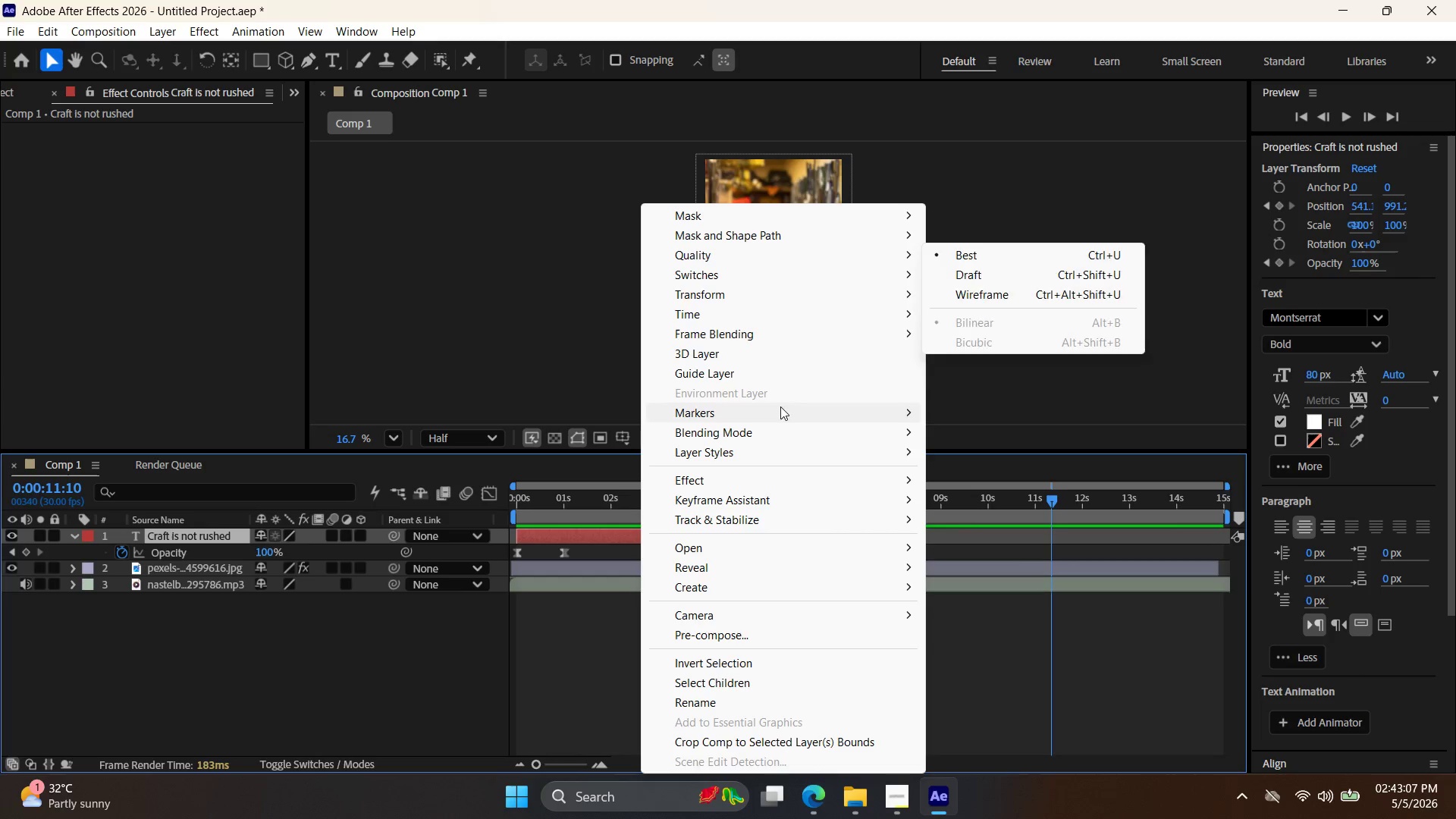 
left_click([990, 651])
 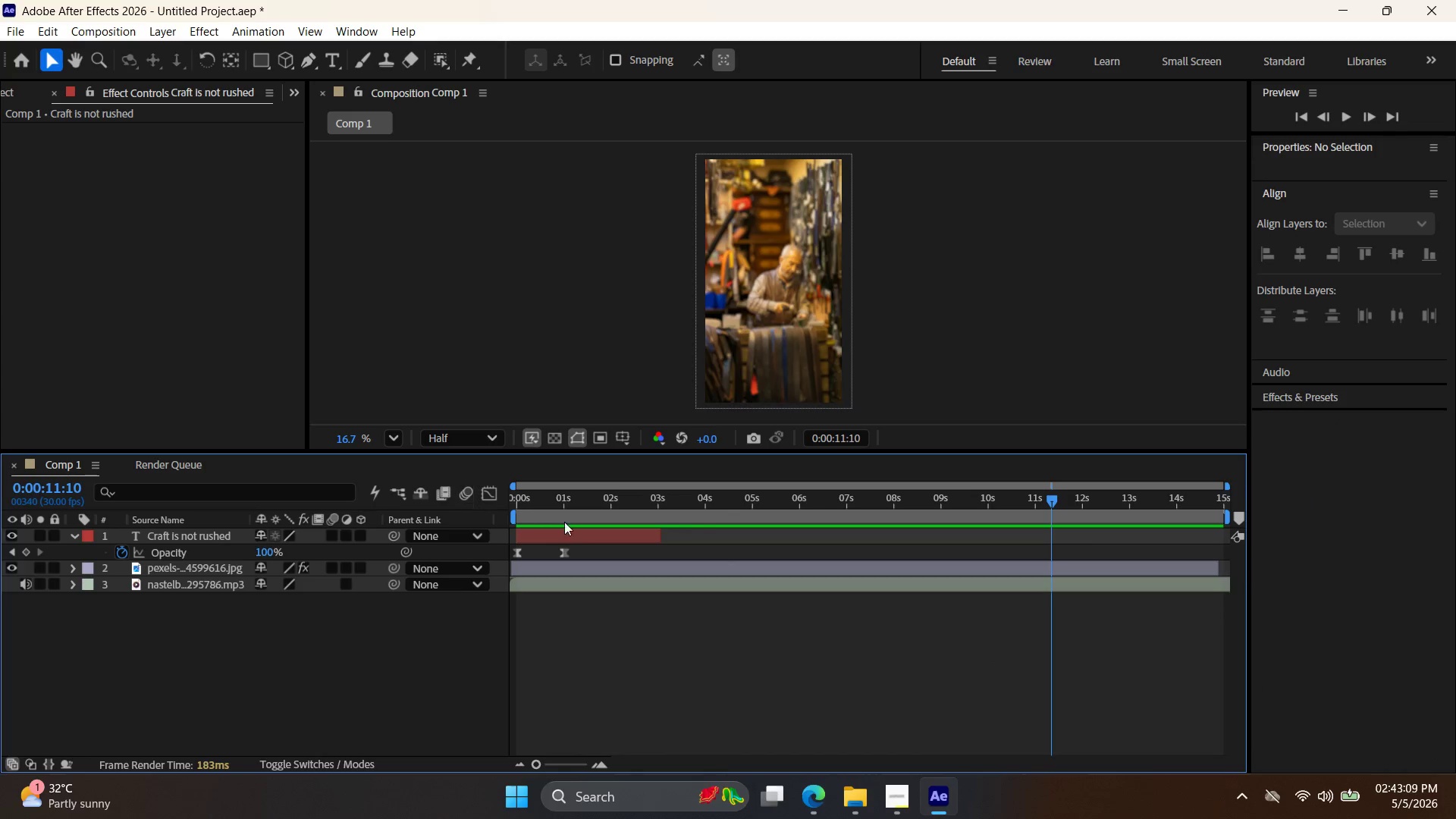 
left_click([581, 539])
 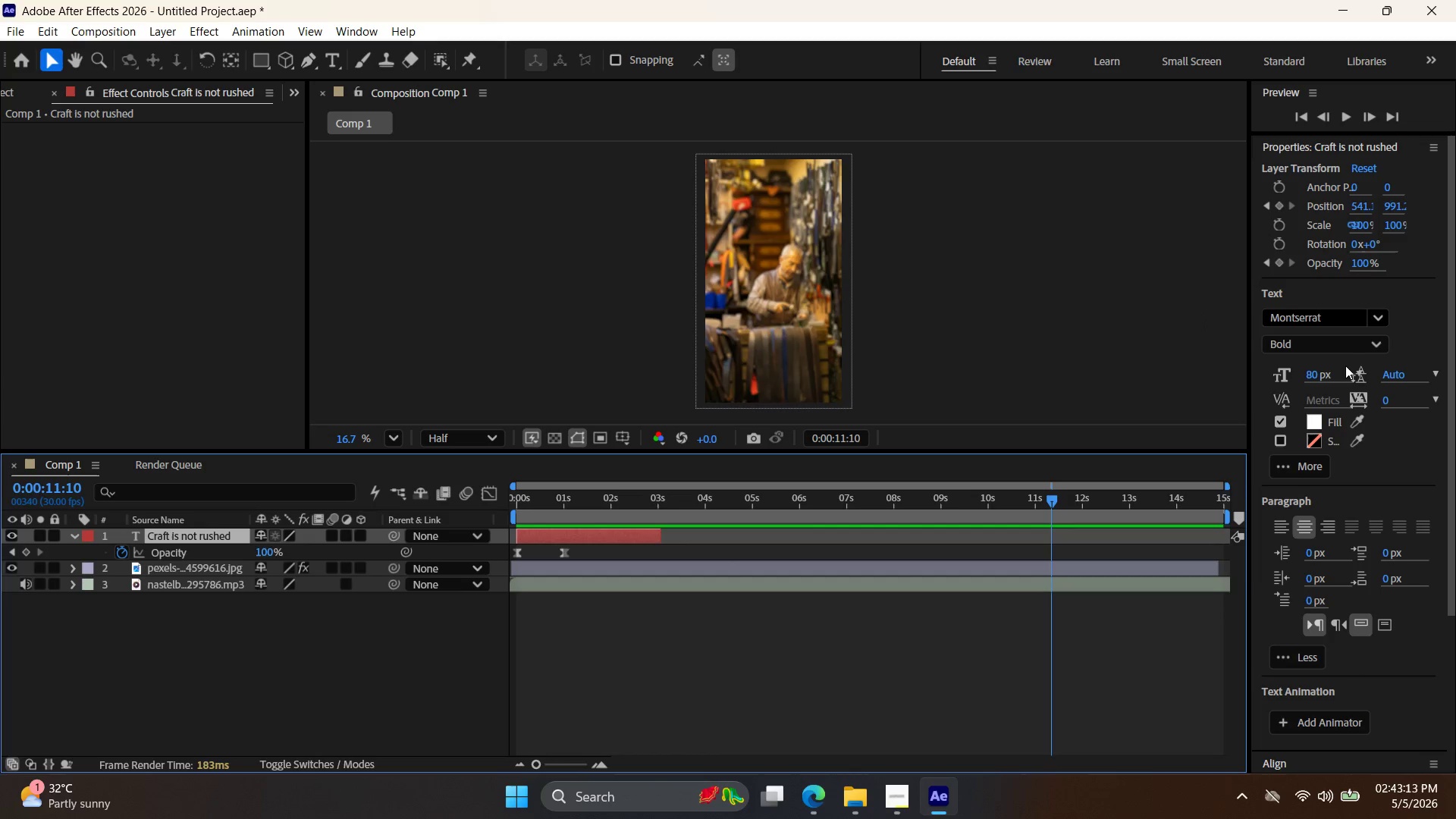 
left_click_drag(start_coordinate=[1051, 500], to_coordinate=[558, 525])
 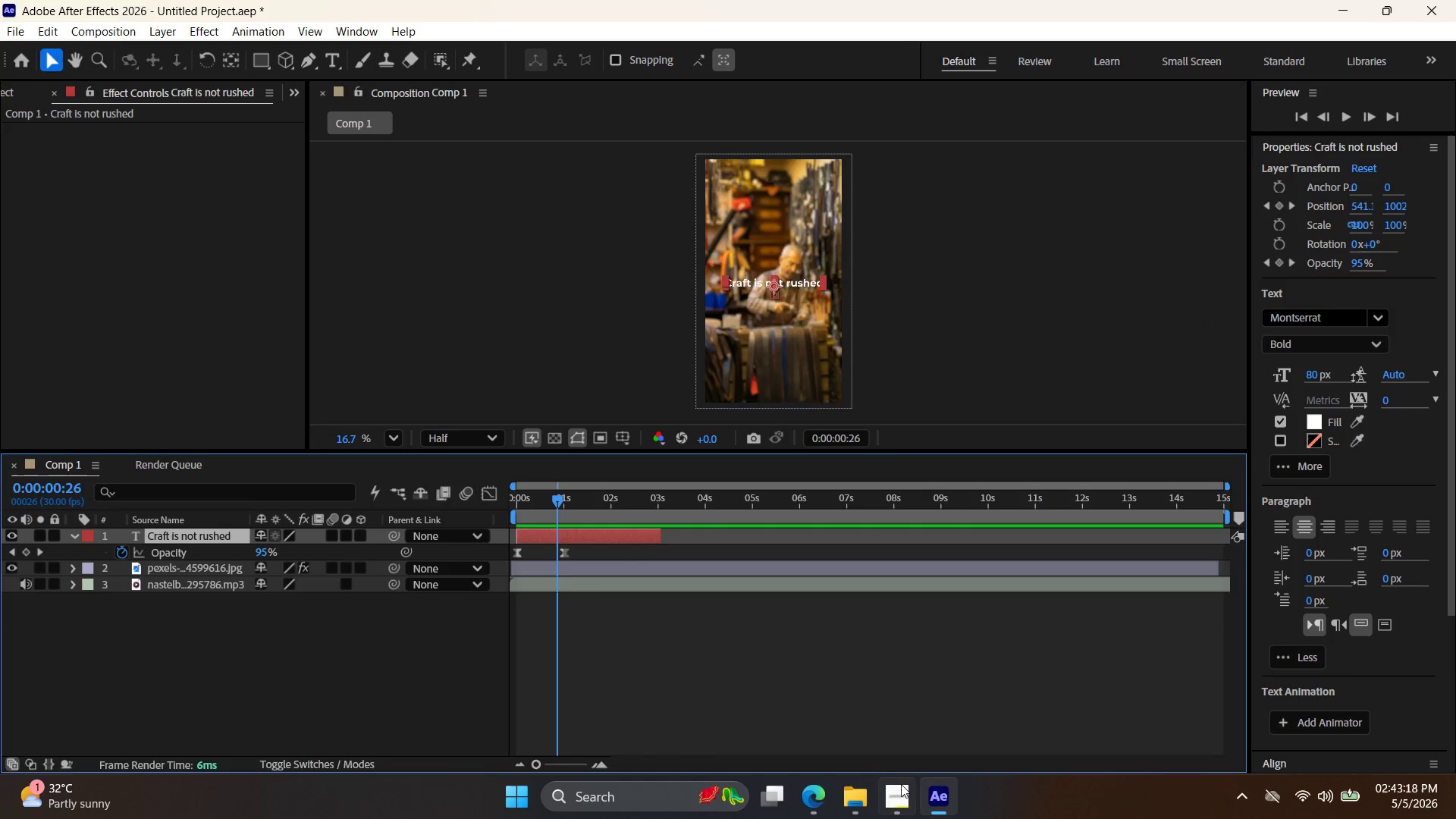 
left_click([901, 790])